 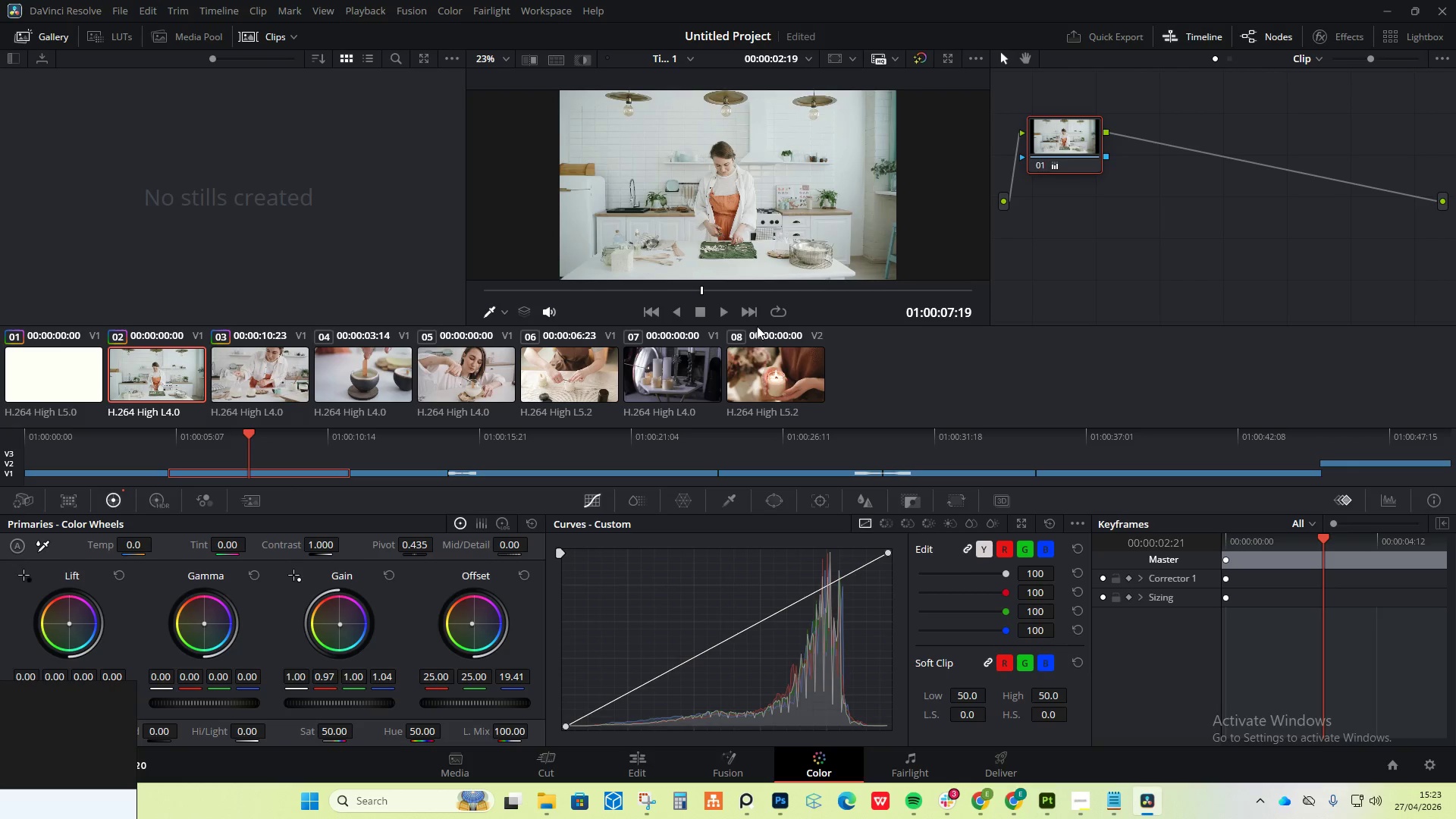 
left_click_drag(start_coordinate=[338, 626], to_coordinate=[344, 626])
 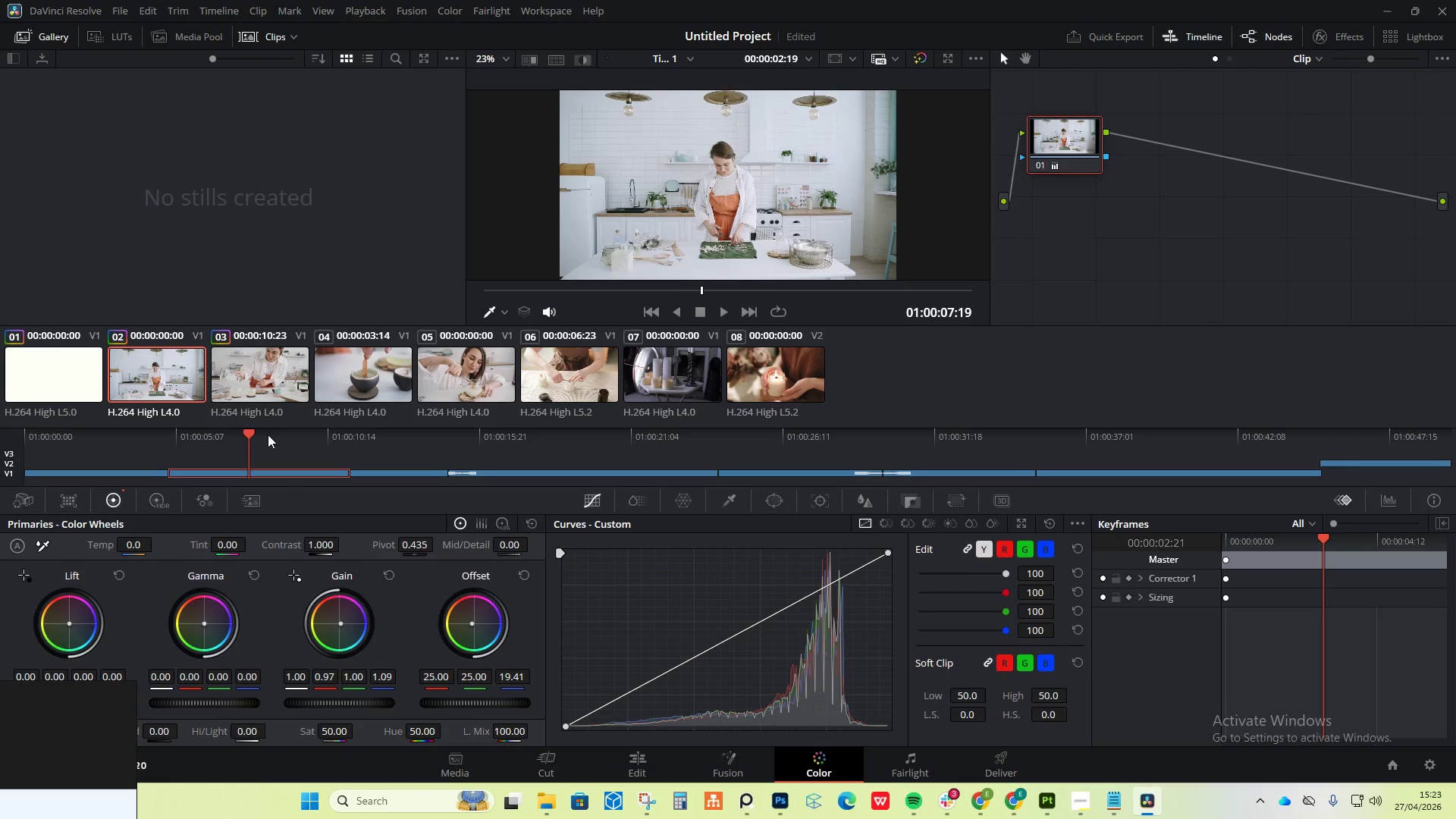 
left_click_drag(start_coordinate=[249, 435], to_coordinate=[362, 448])
 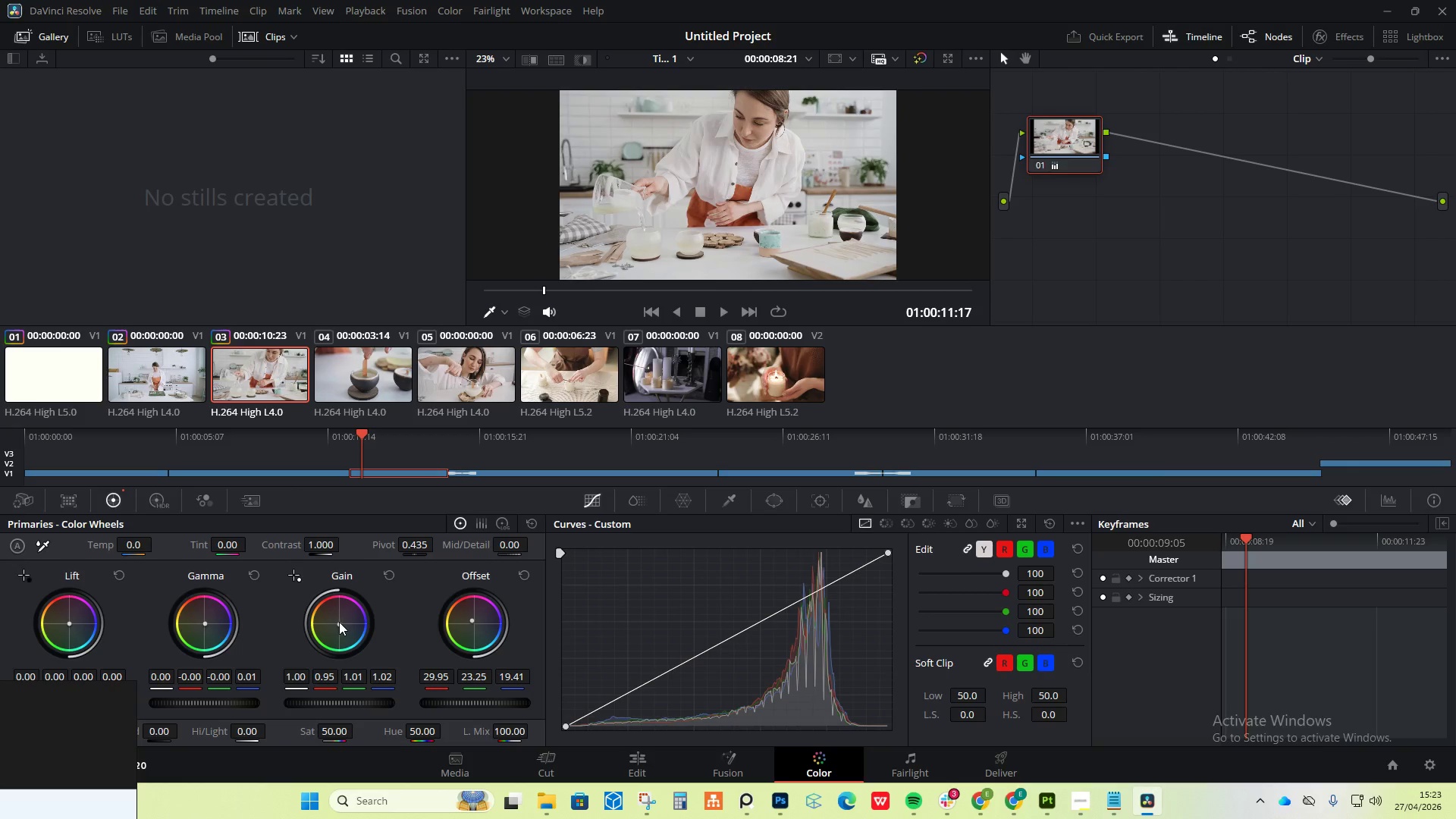 
left_click_drag(start_coordinate=[339, 622], to_coordinate=[343, 622])
 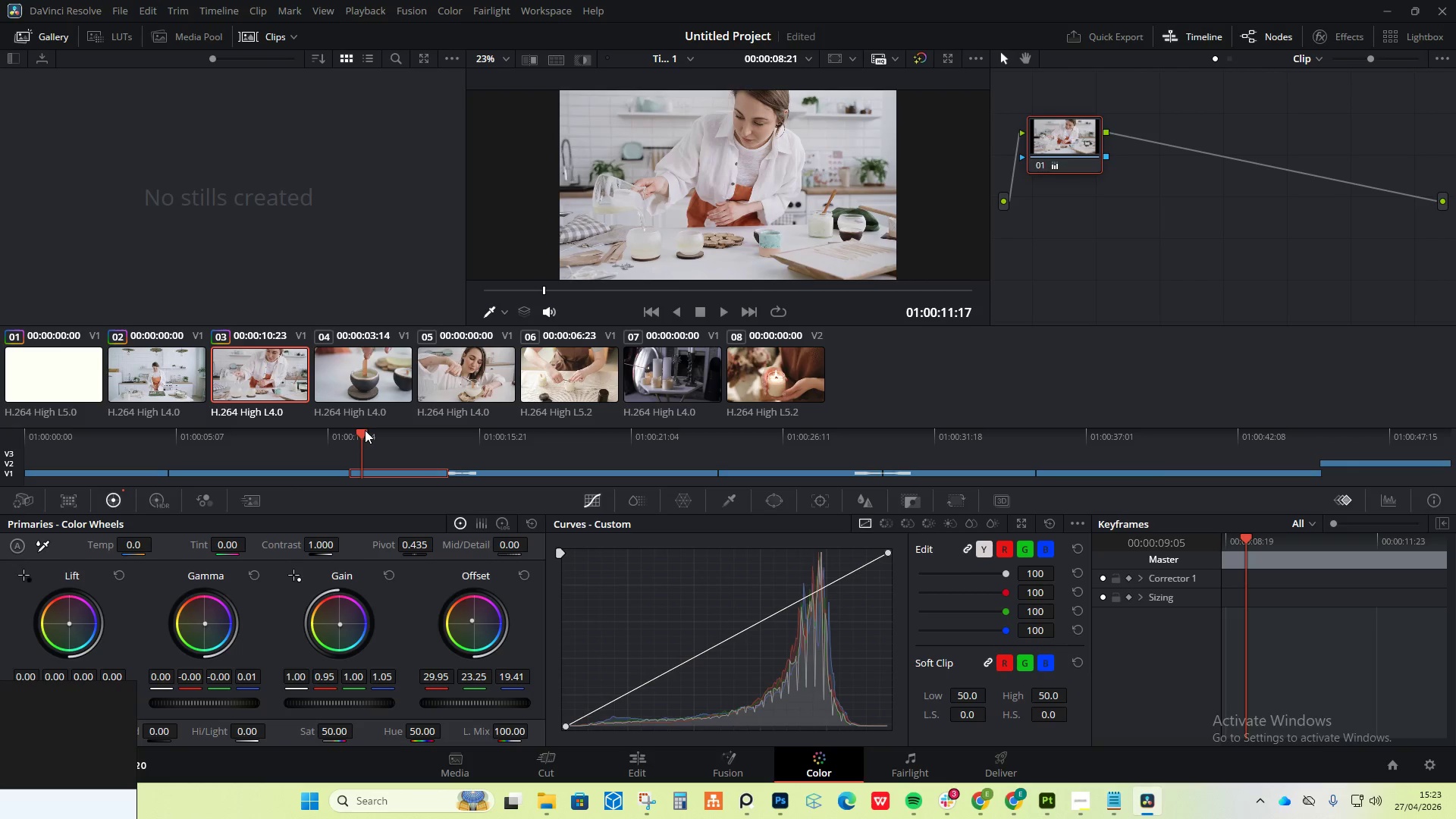 
left_click_drag(start_coordinate=[363, 433], to_coordinate=[493, 438])
 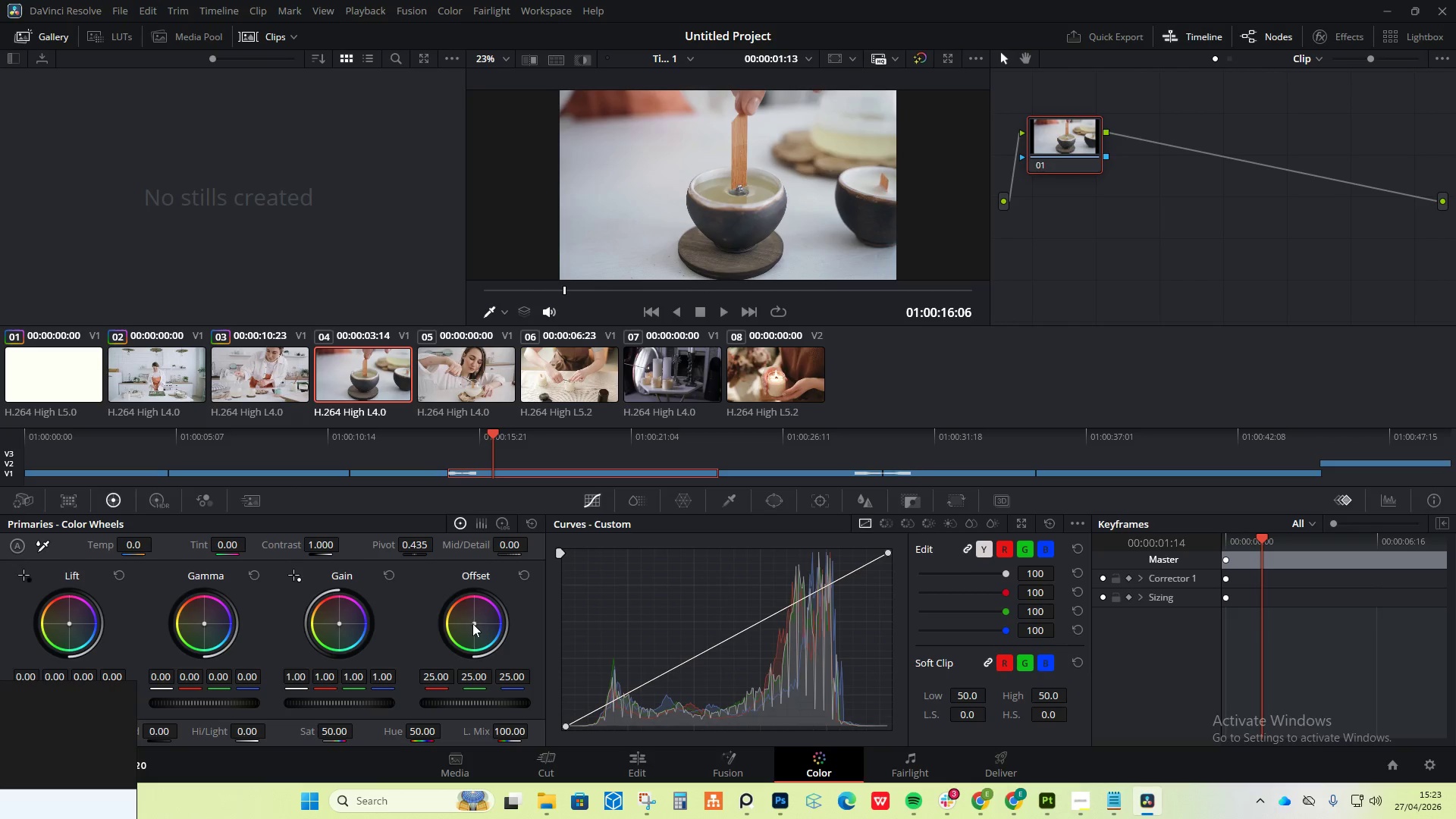 
left_click_drag(start_coordinate=[472, 624], to_coordinate=[452, 605])
 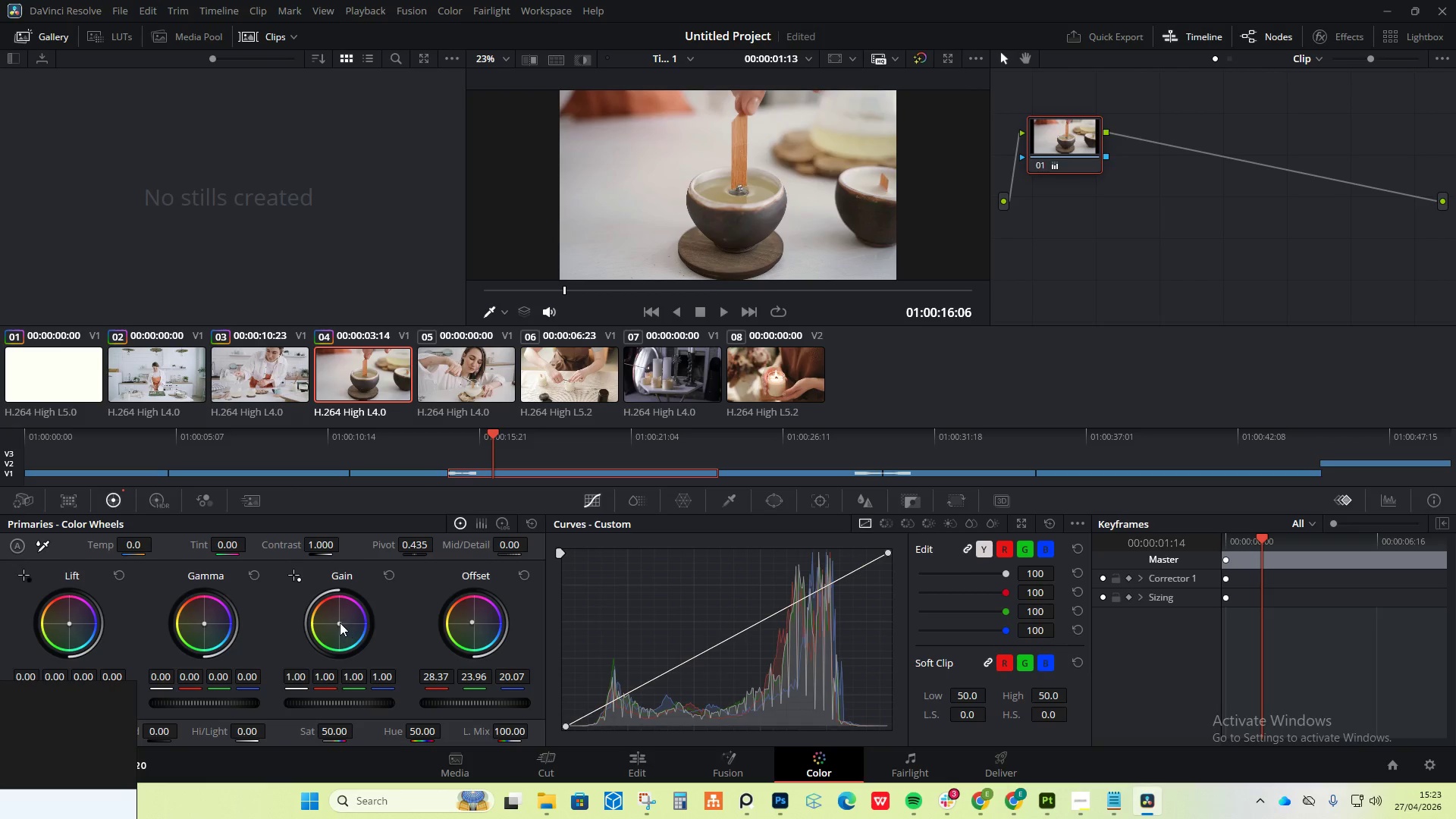 
left_click_drag(start_coordinate=[337, 622], to_coordinate=[347, 619])
 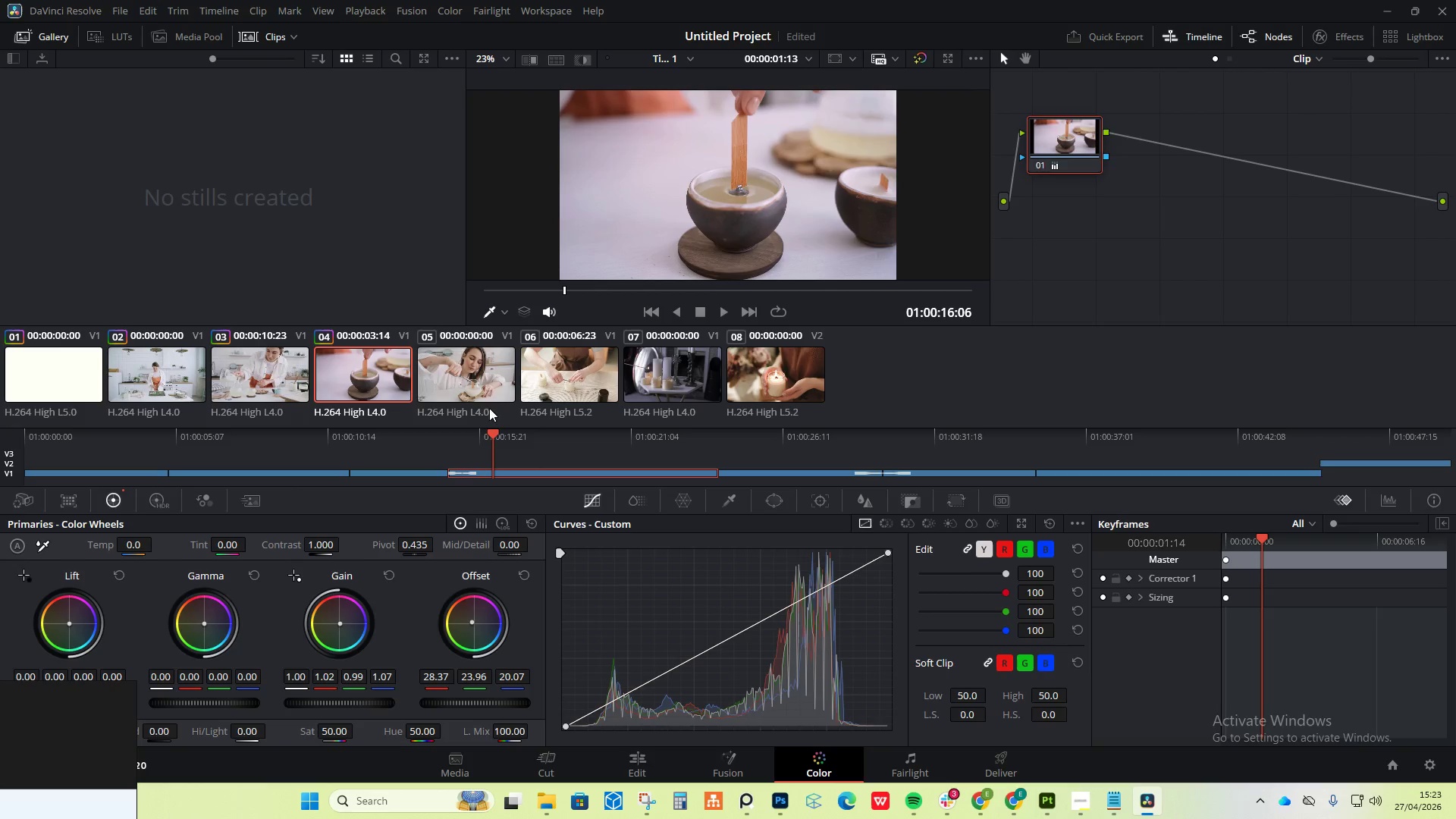 
left_click([457, 372])
 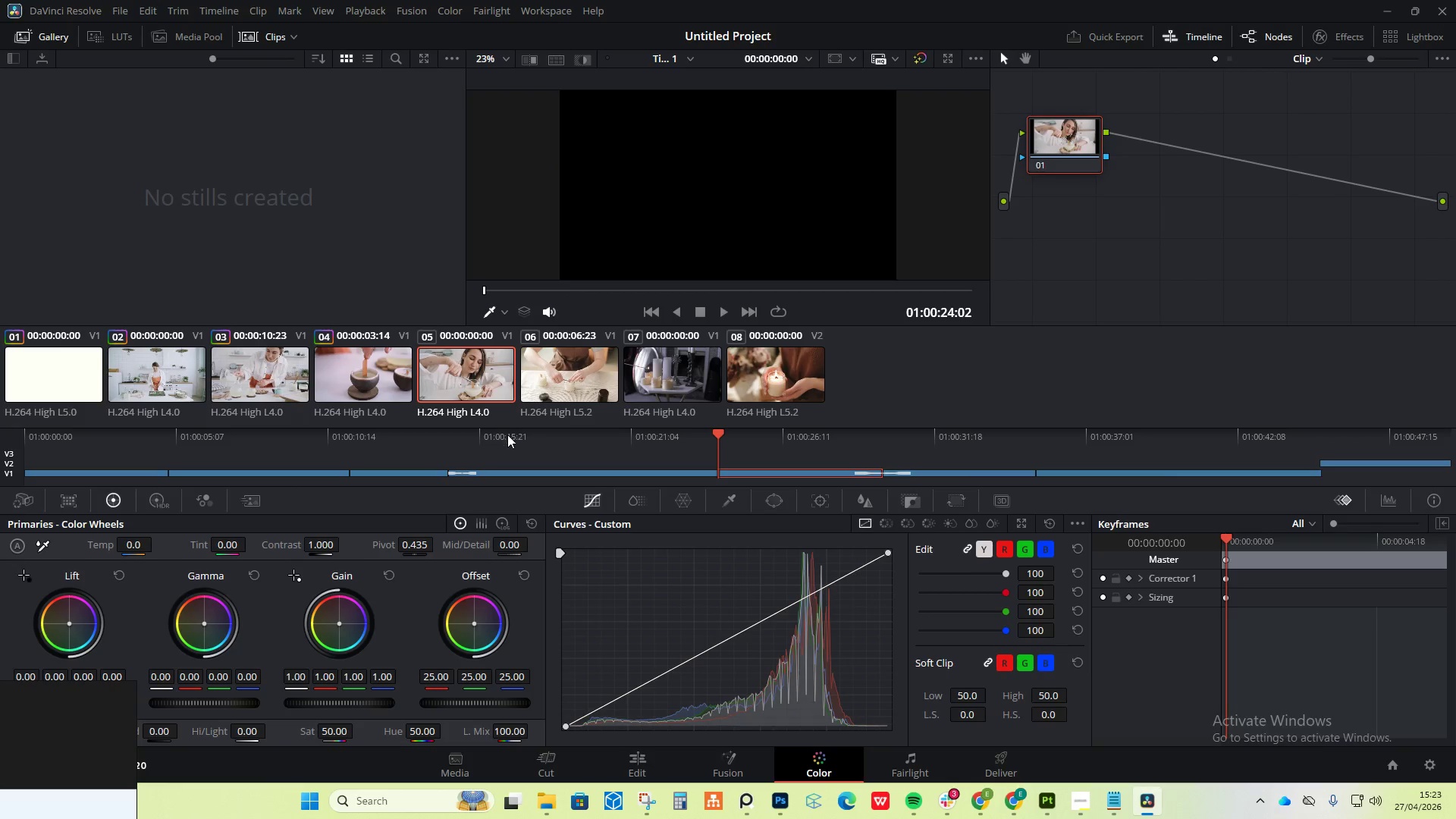 
key(Space)
 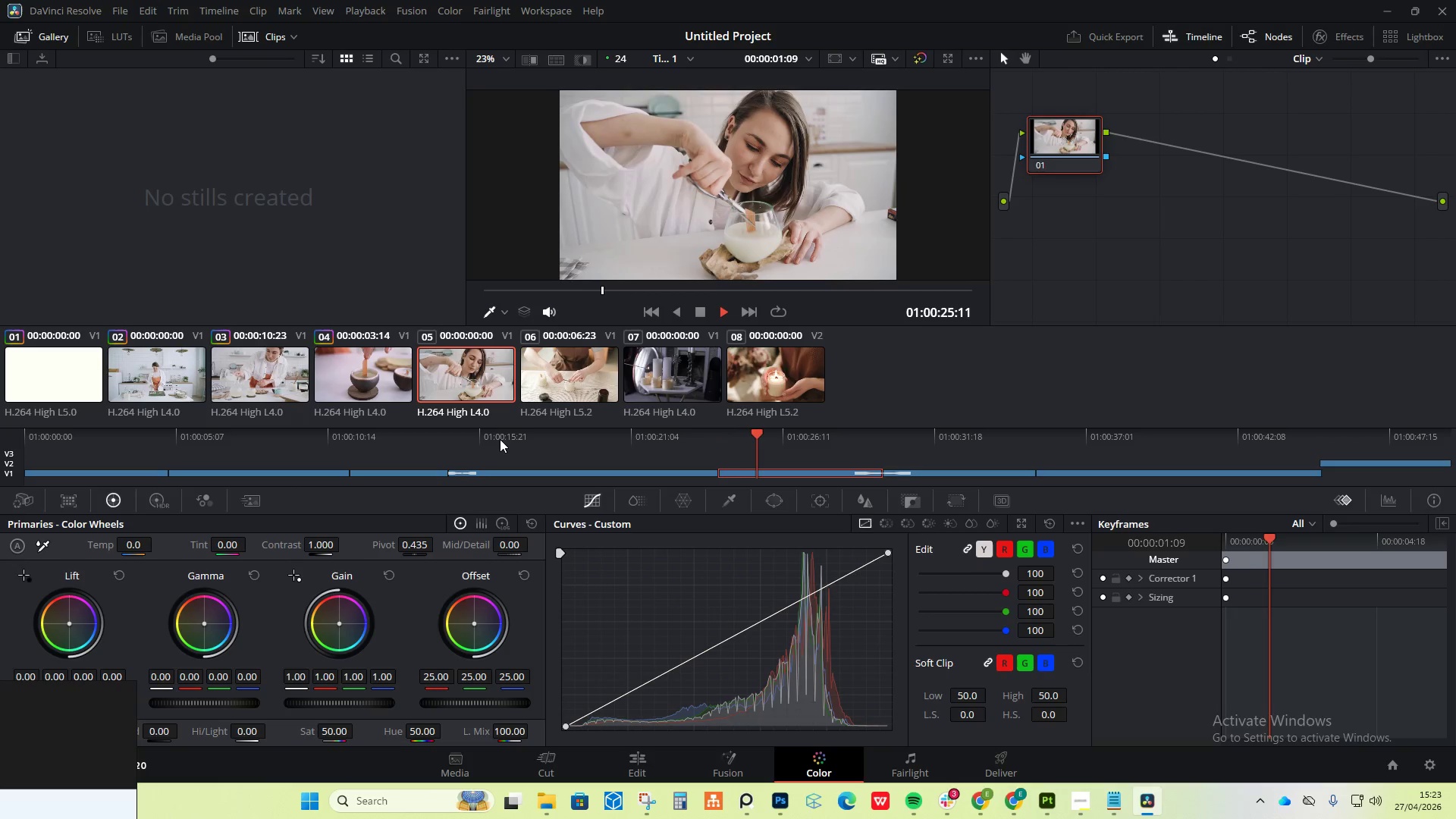 
key(Space)
 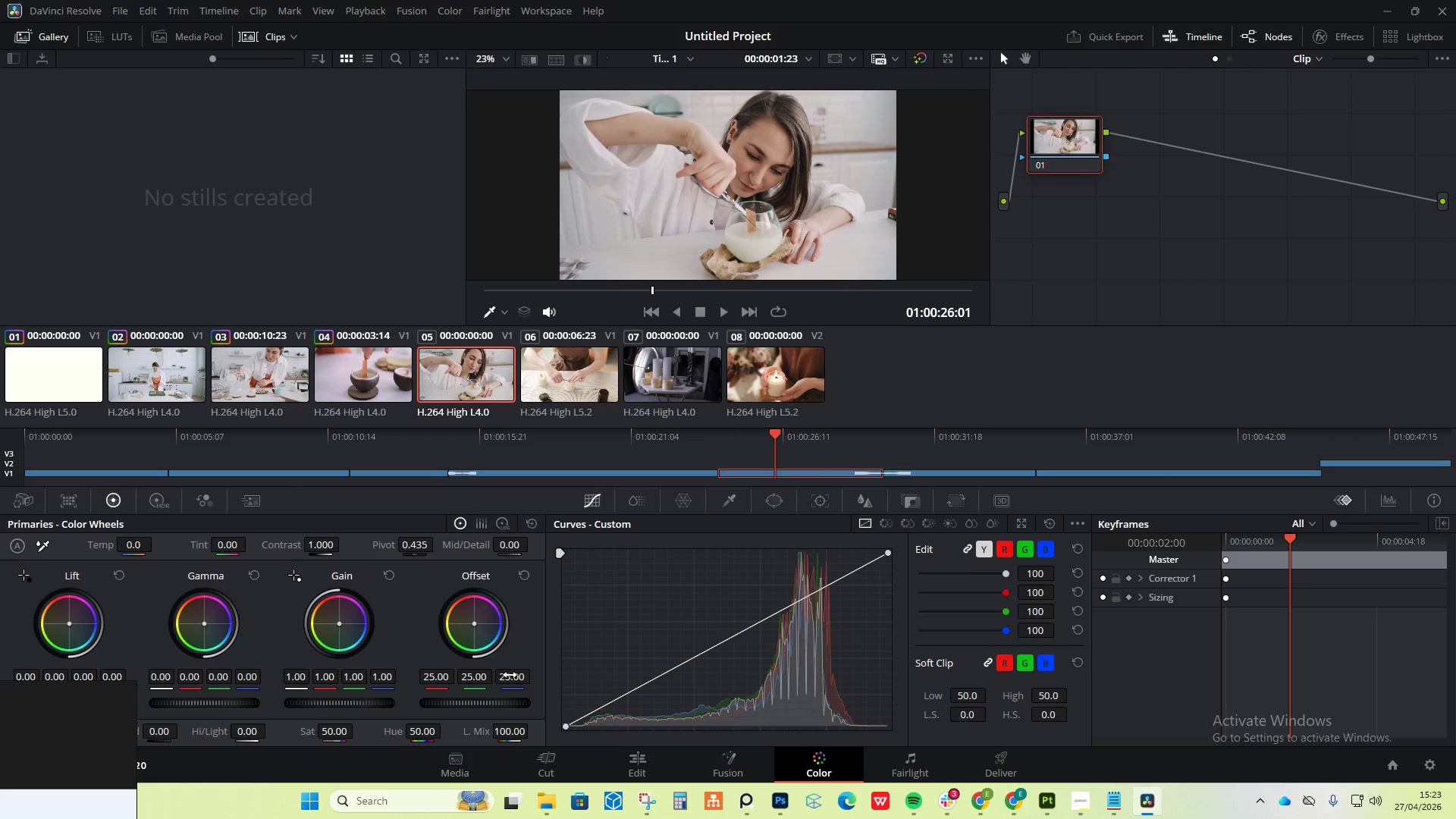 
double_click([510, 675])
 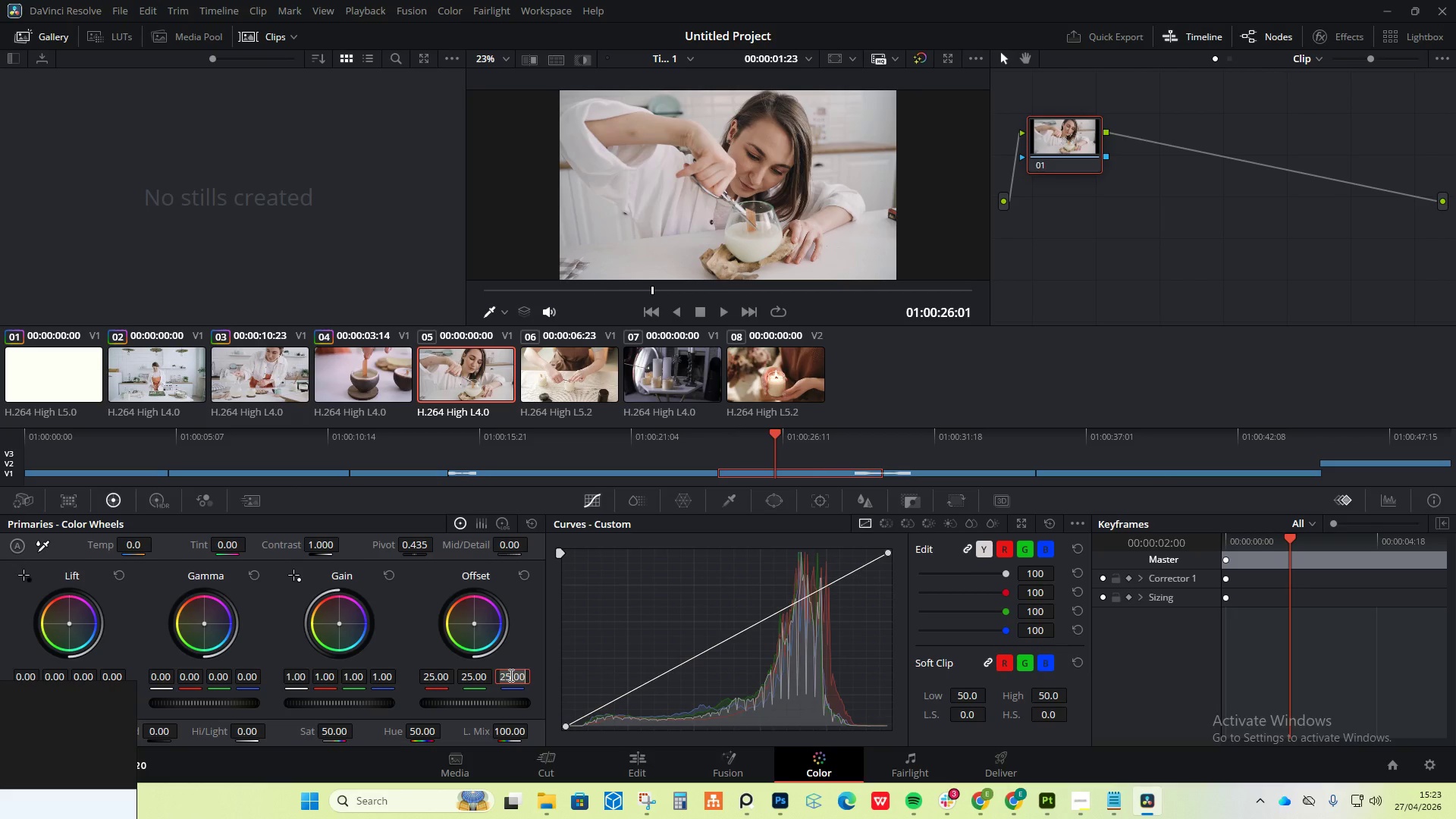 
key(Control+V)
 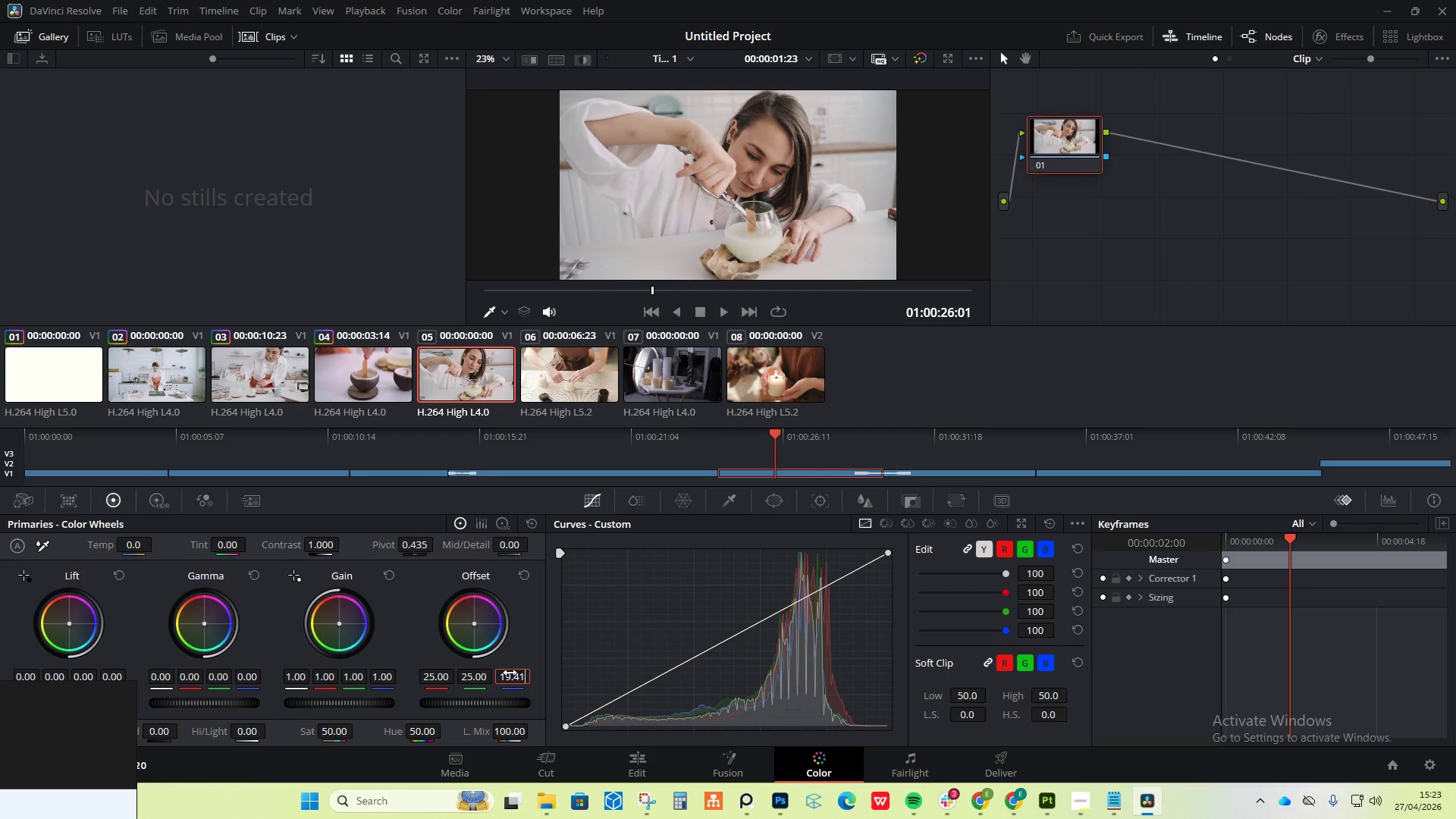 
key(Enter)
 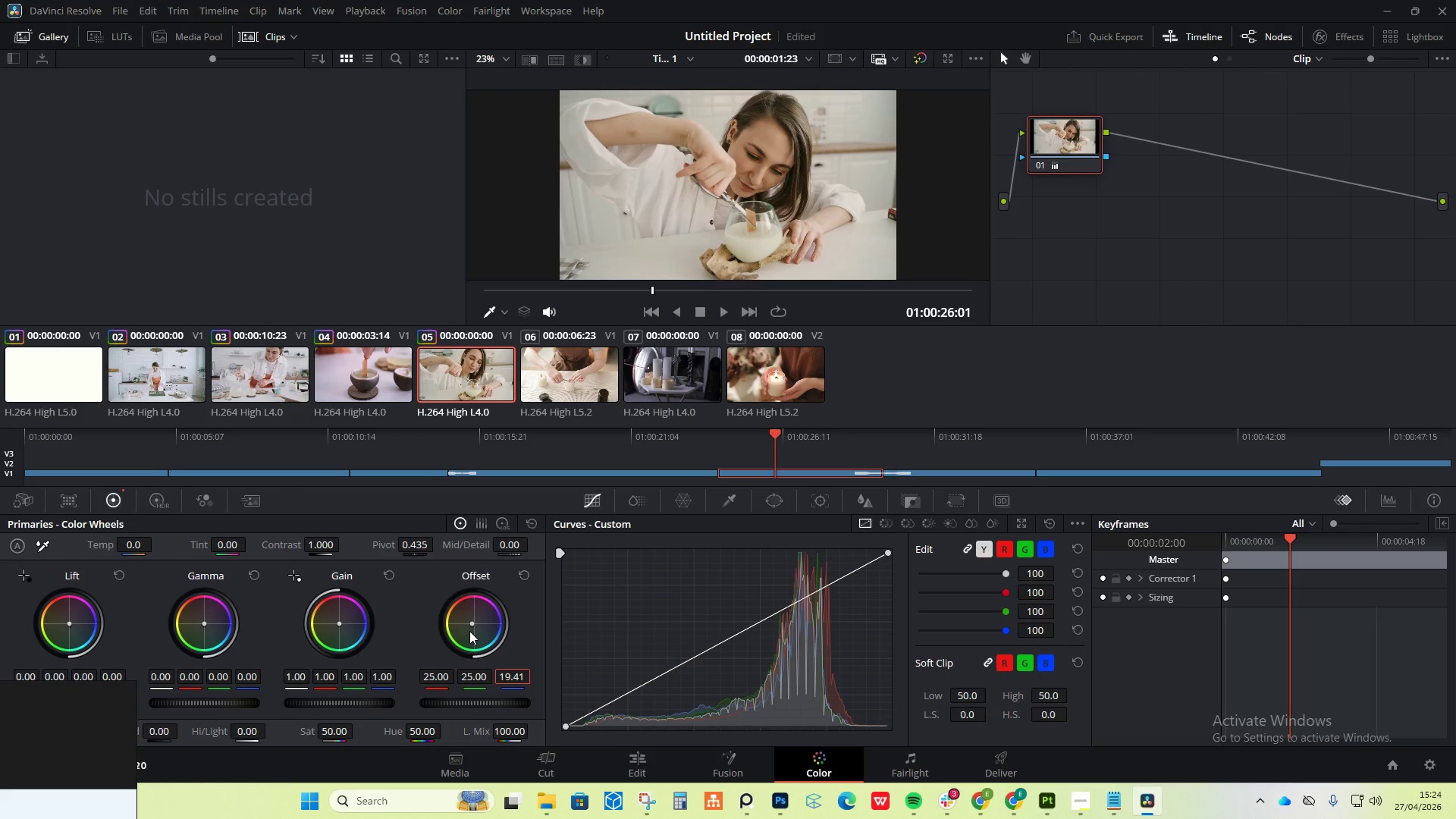 
wait(20.67)
 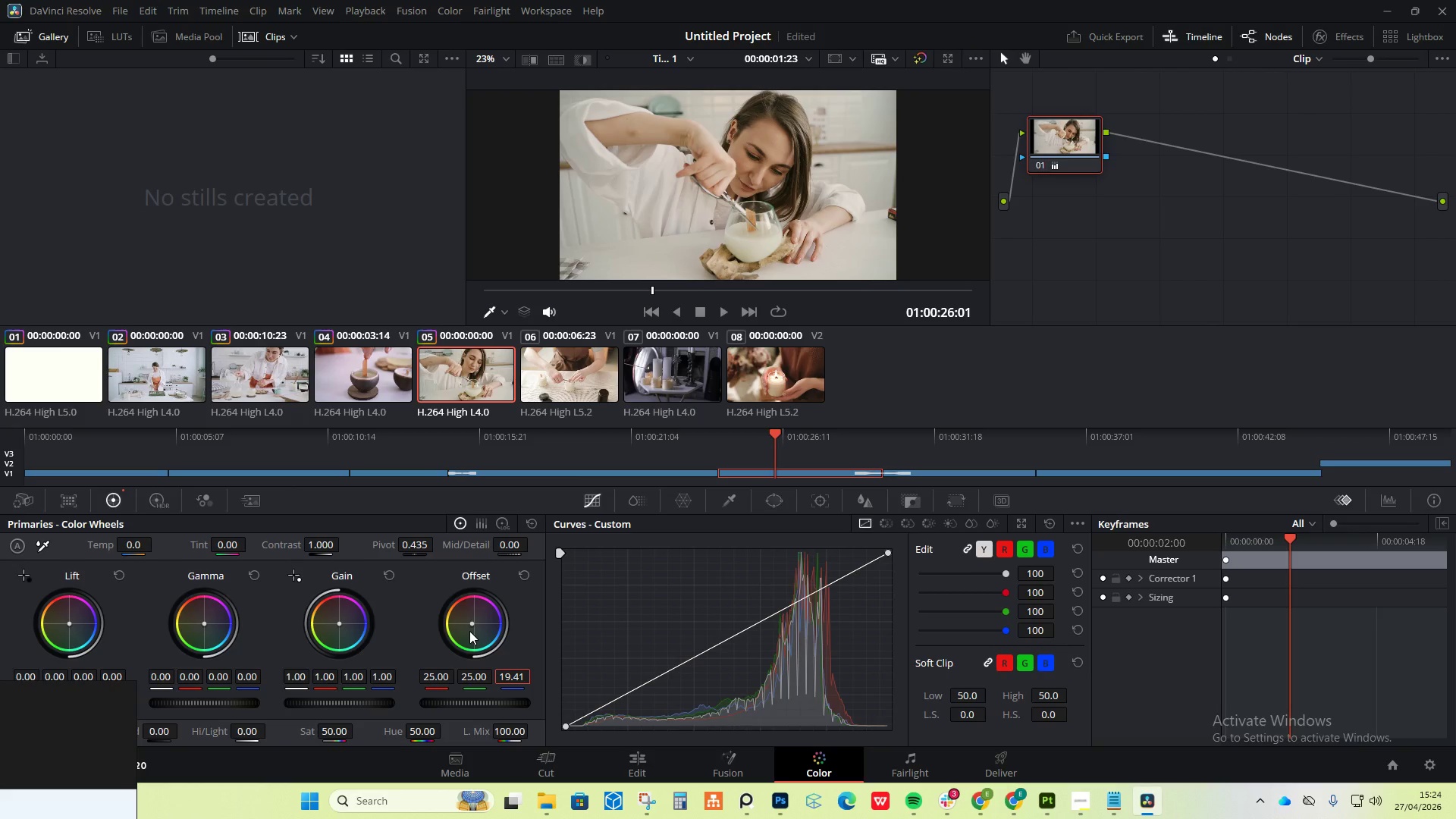 
left_click_drag(start_coordinate=[472, 625], to_coordinate=[484, 603])
 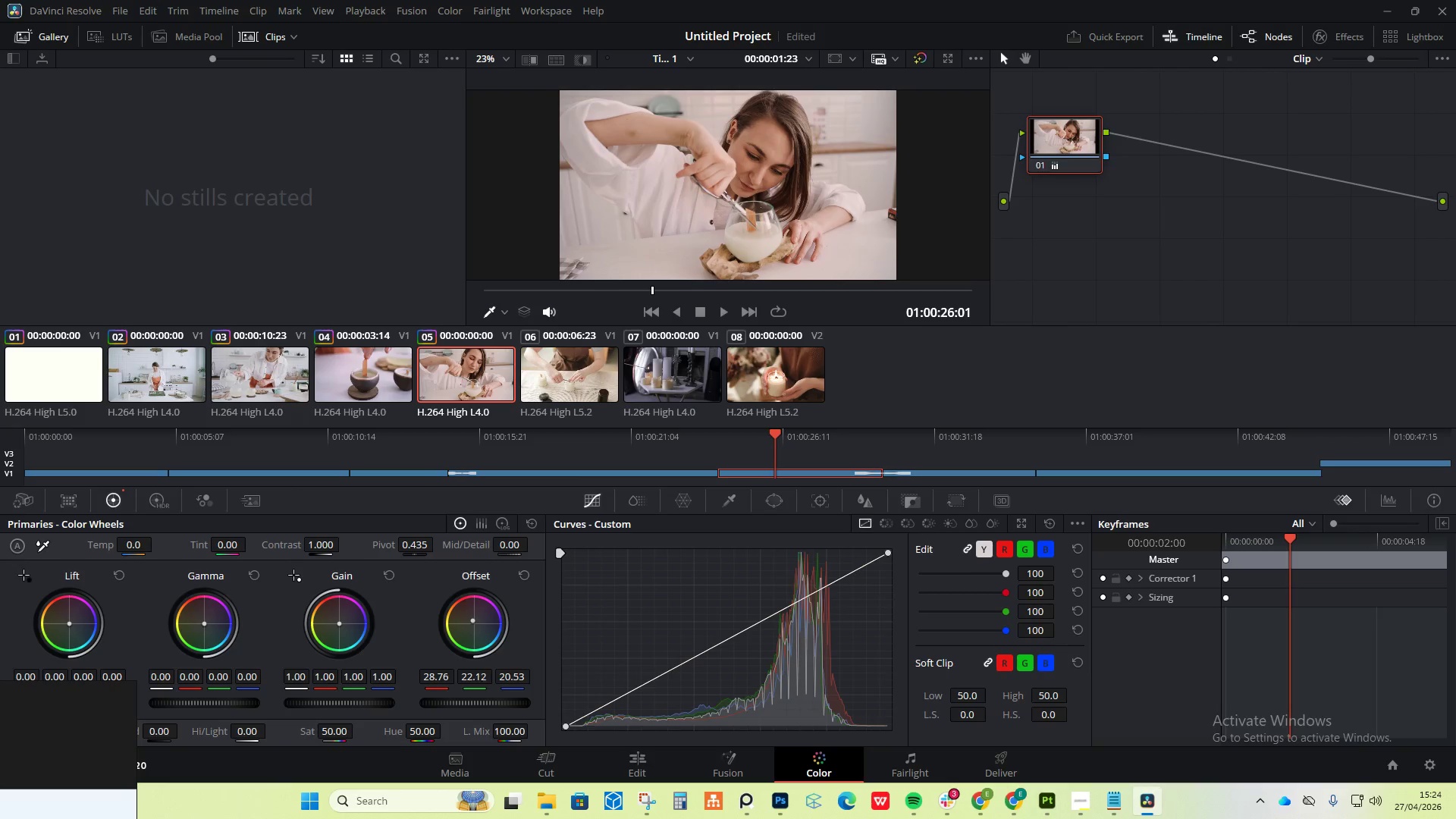 
wait(6.41)
 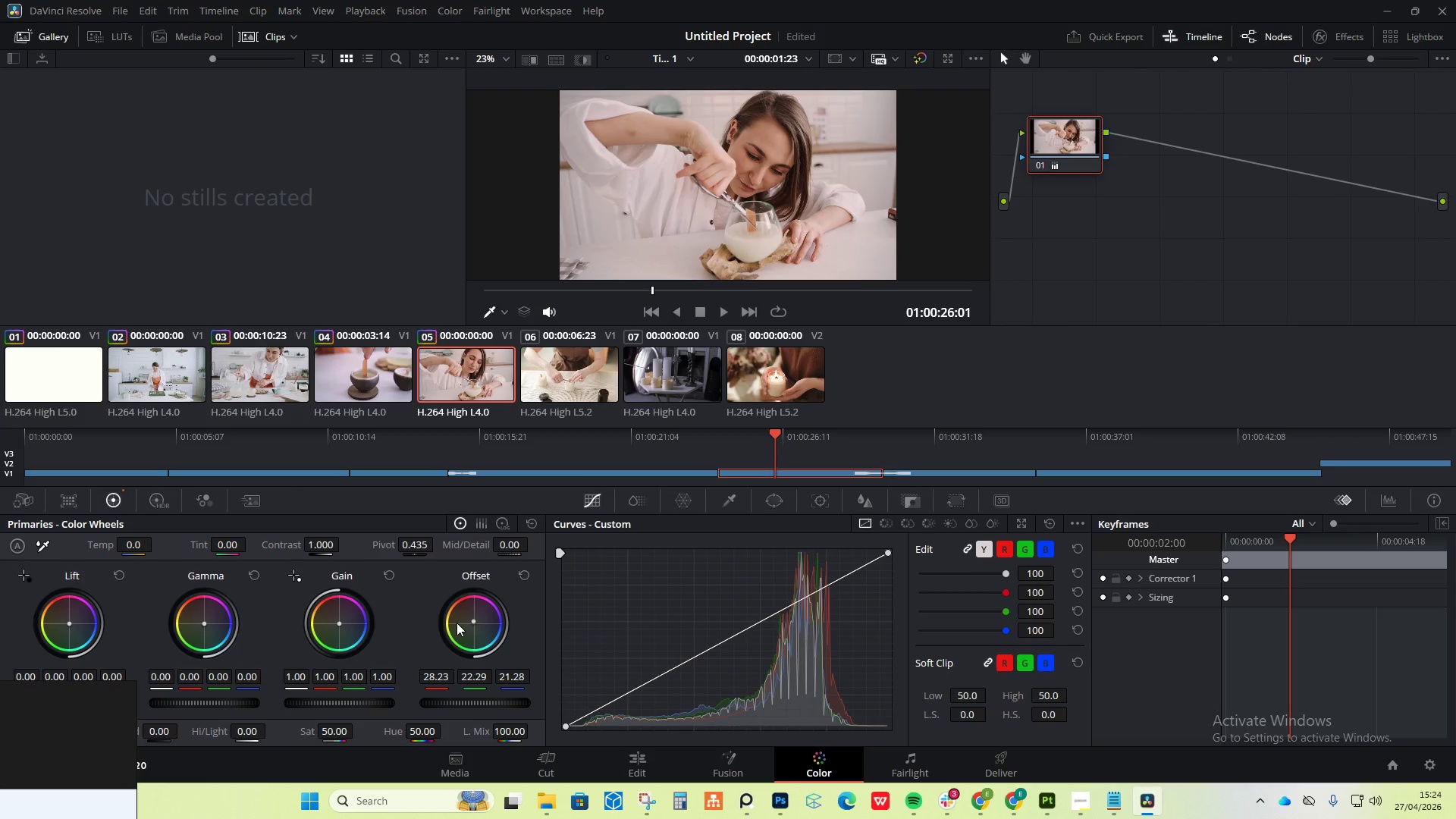 
left_click([578, 385])
 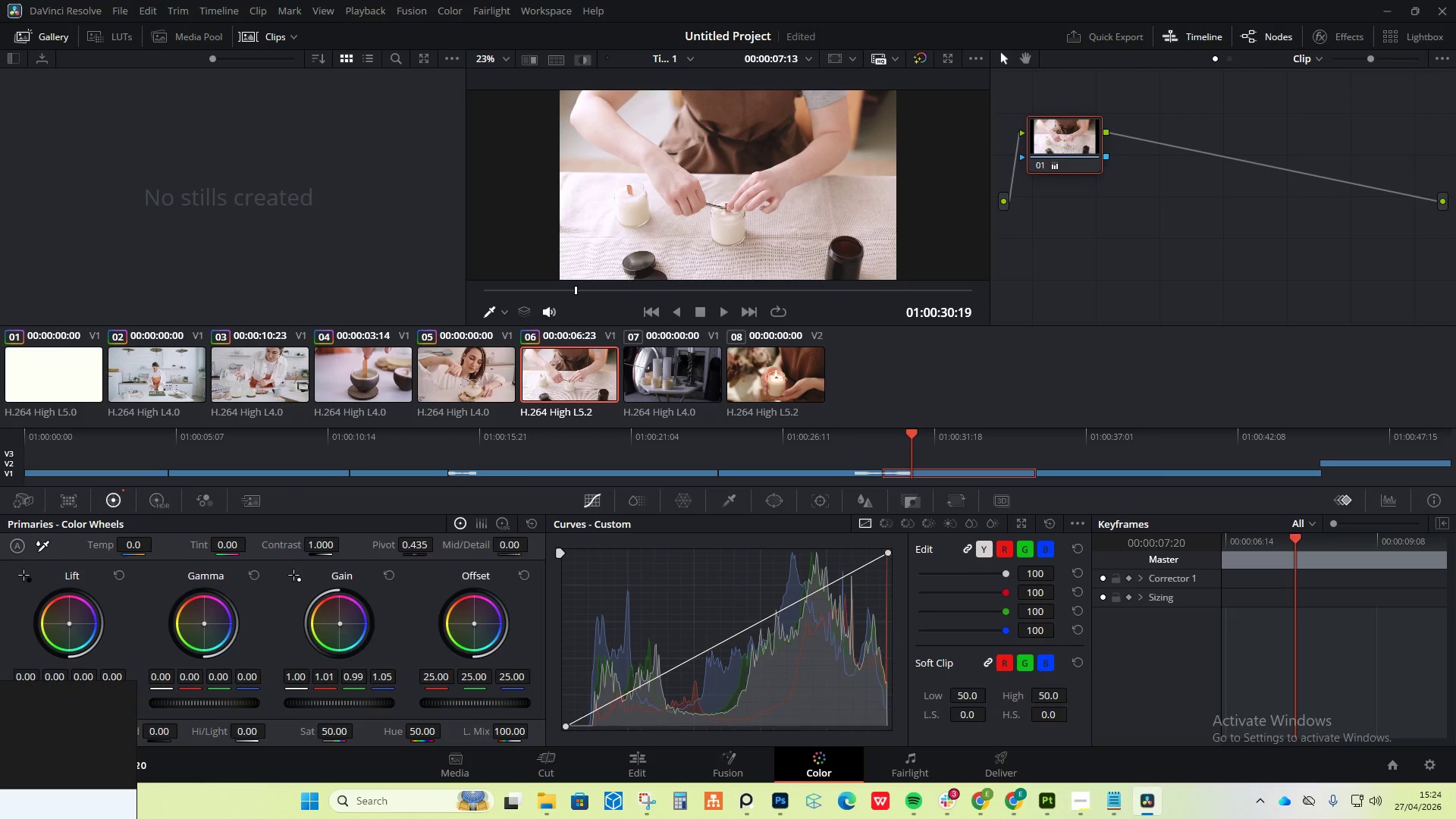 
wait(8.67)
 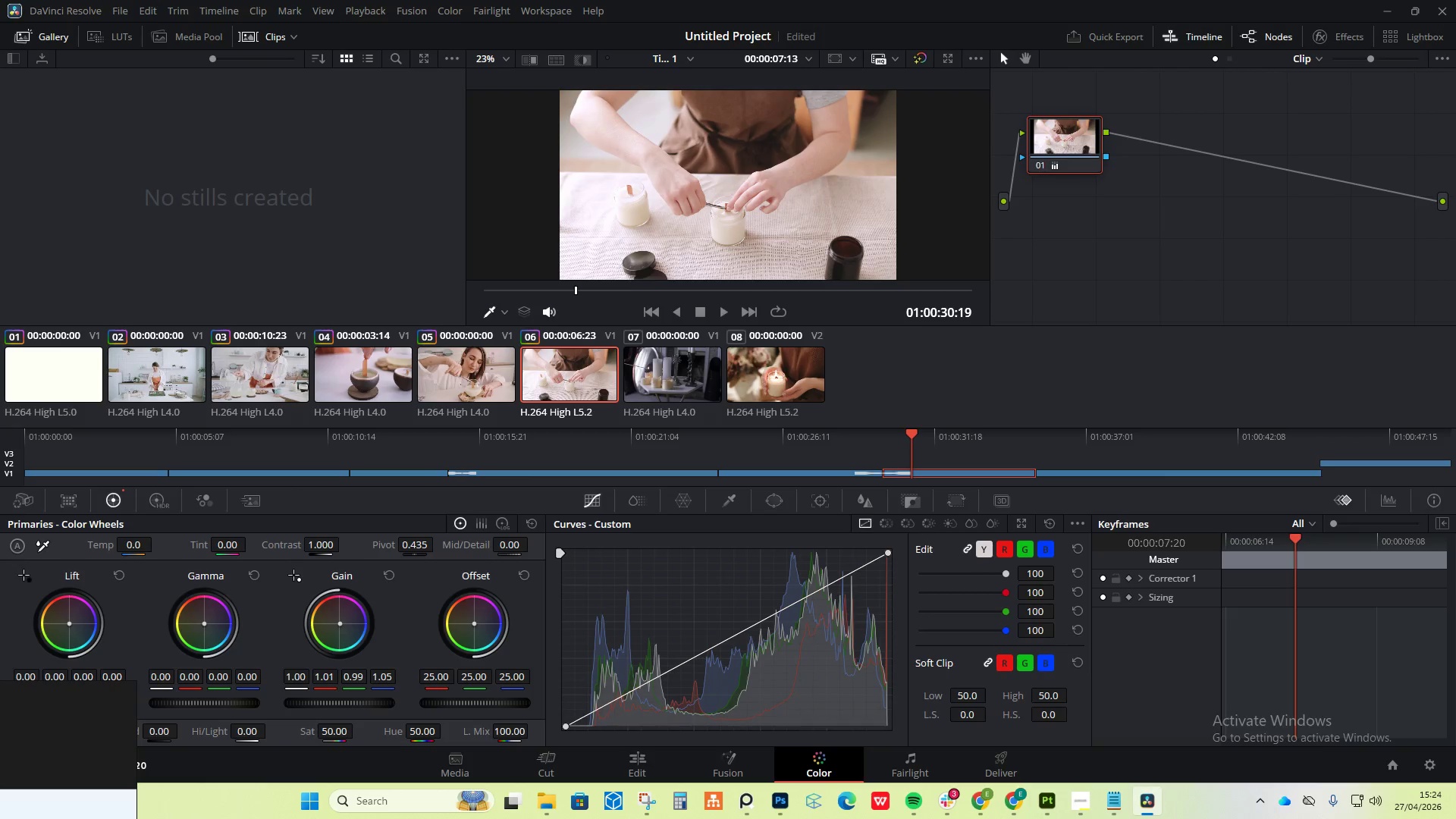 
left_click([661, 380])
 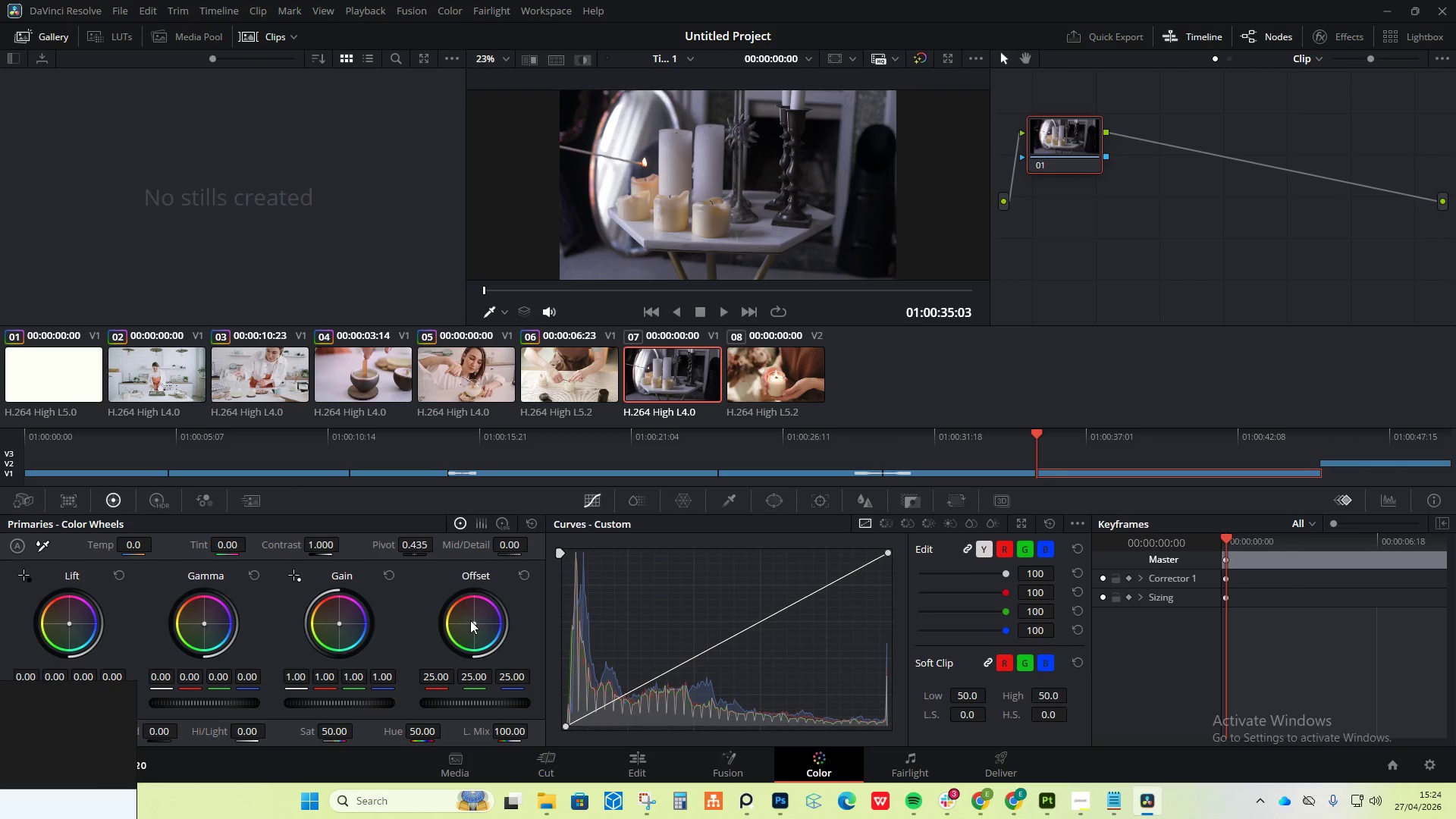 
left_click_drag(start_coordinate=[472, 620], to_coordinate=[450, 589])
 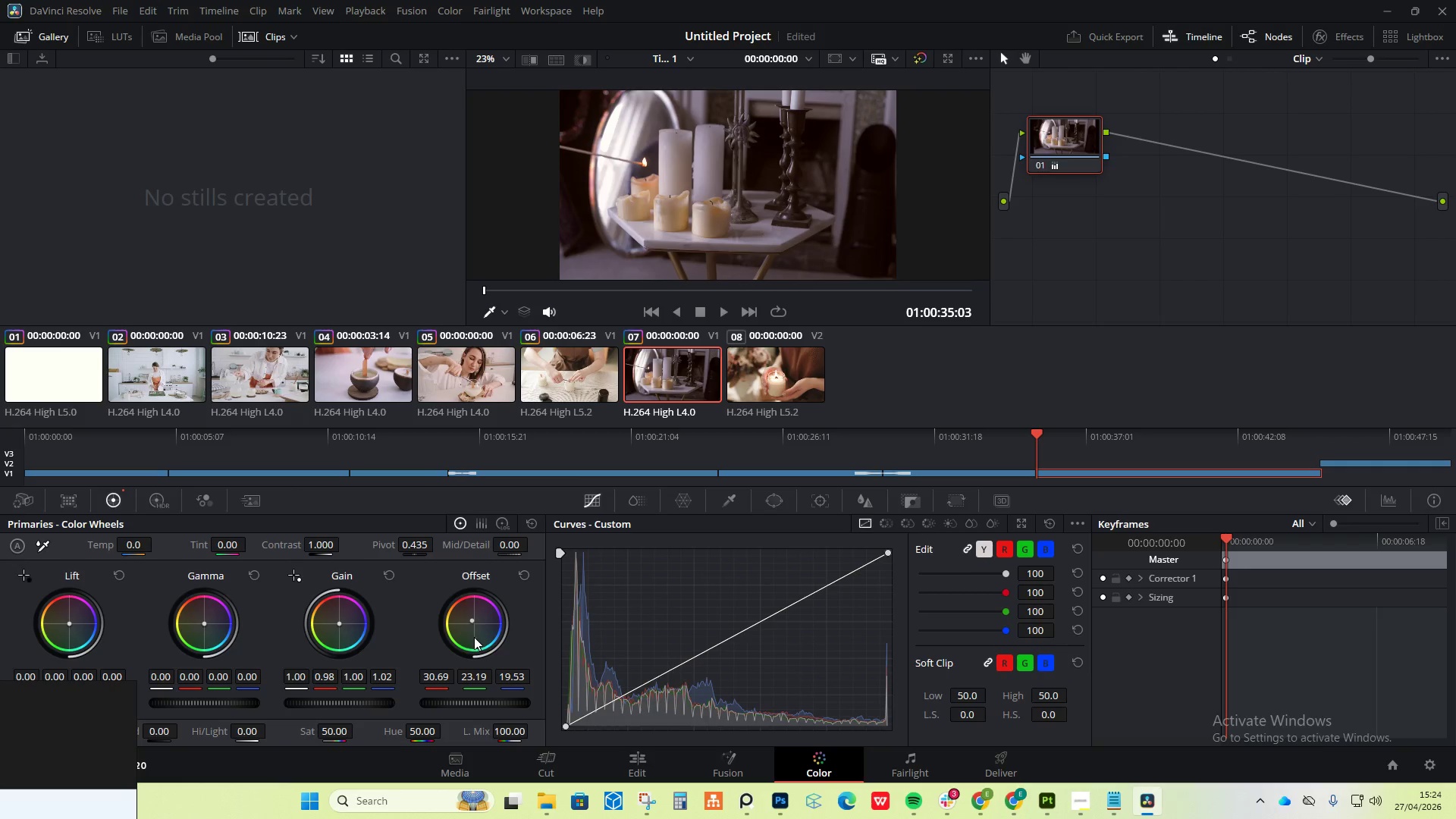 
wait(5.17)
 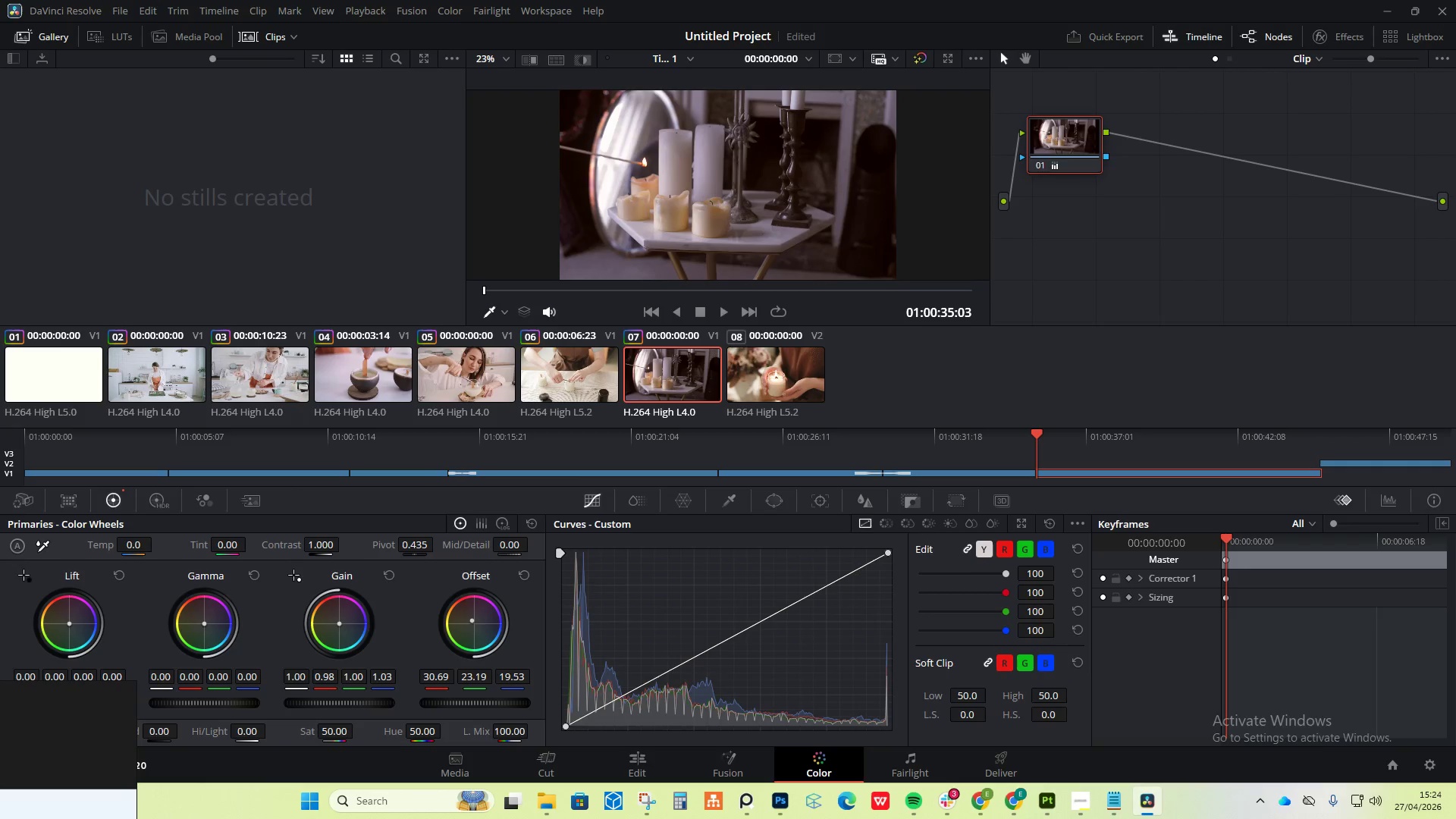 
left_click([754, 374])
 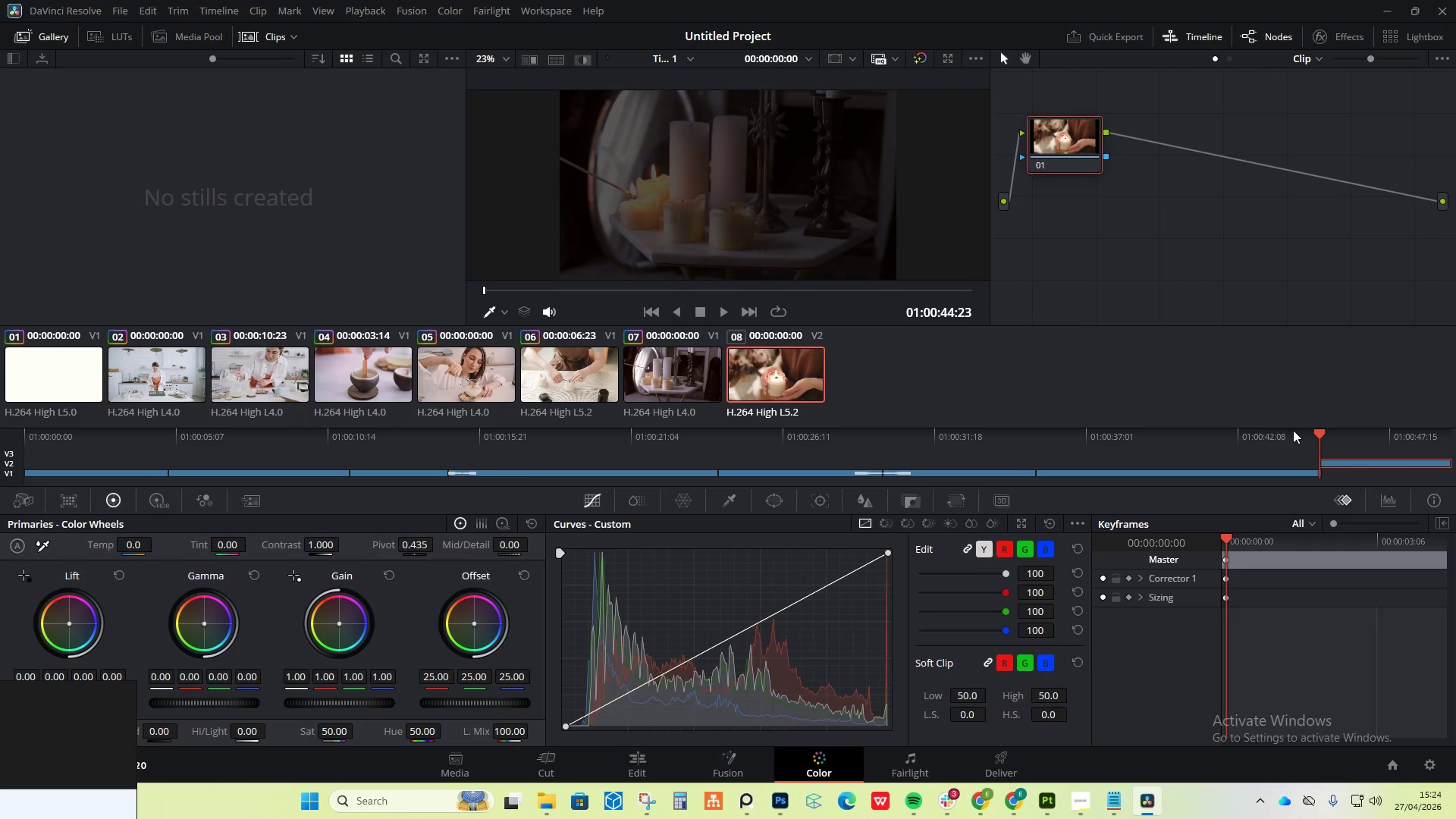 
left_click_drag(start_coordinate=[1323, 433], to_coordinate=[1366, 432])
 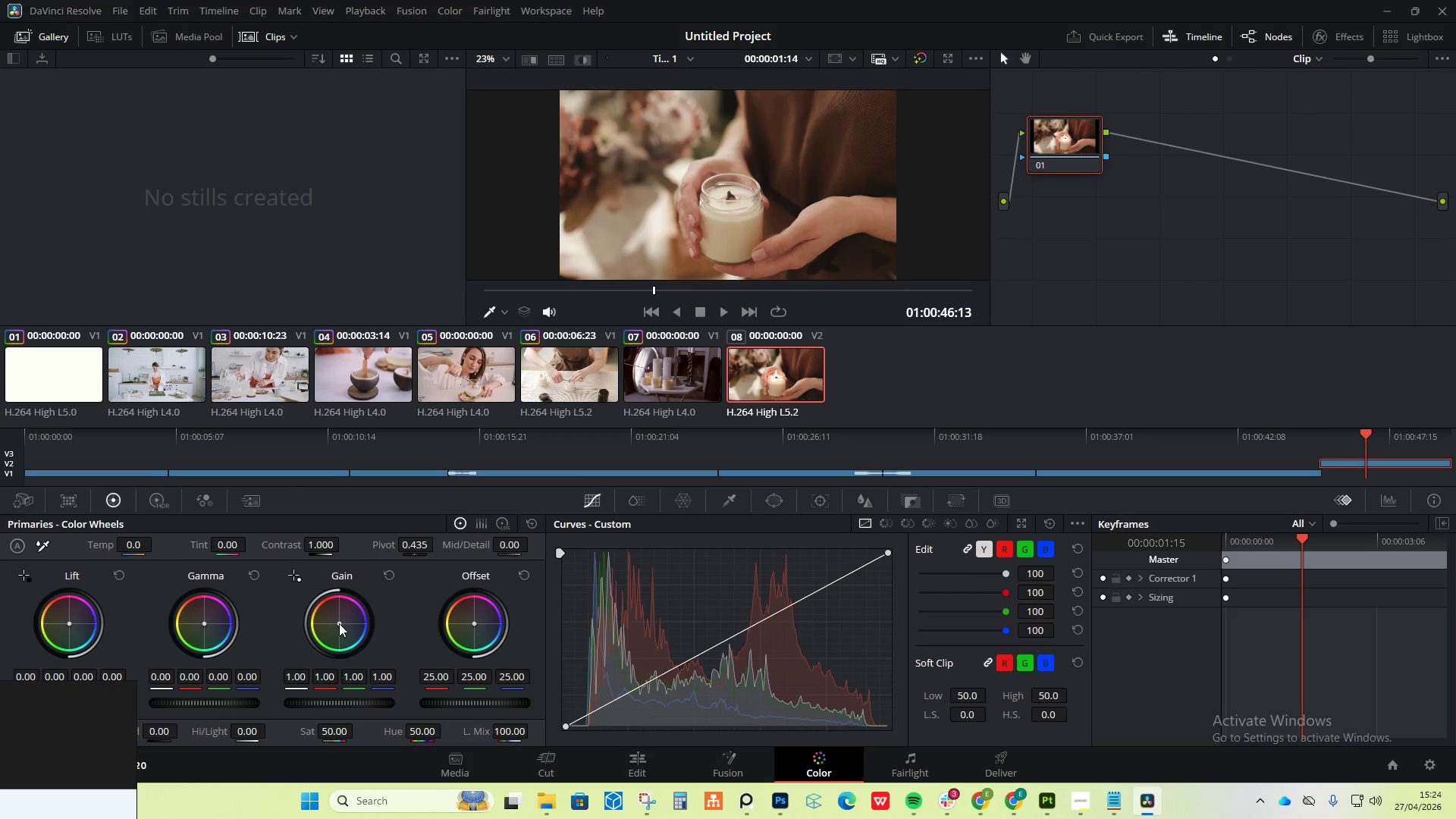 
left_click_drag(start_coordinate=[339, 623], to_coordinate=[354, 625])
 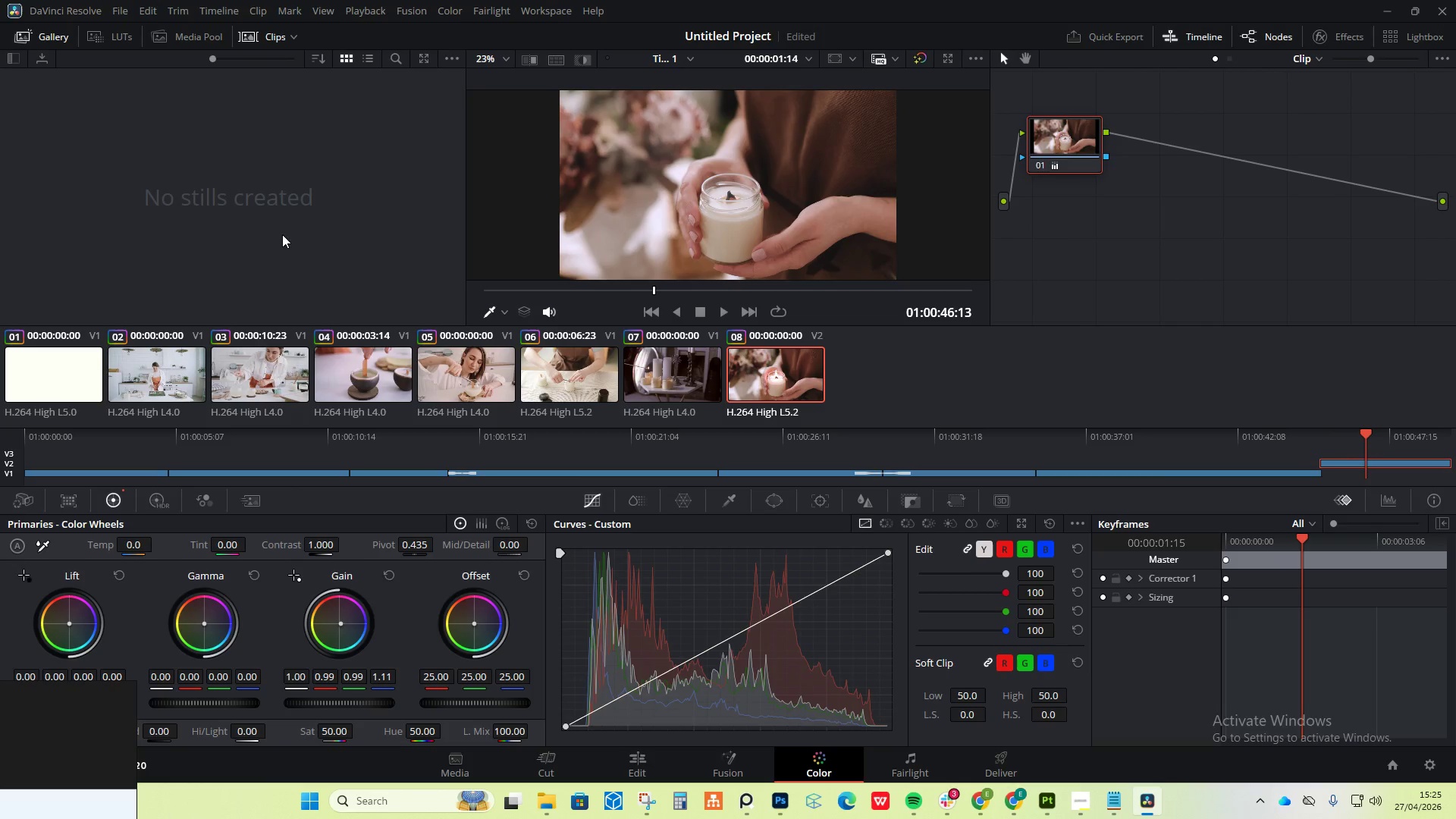 
left_click([629, 762])
 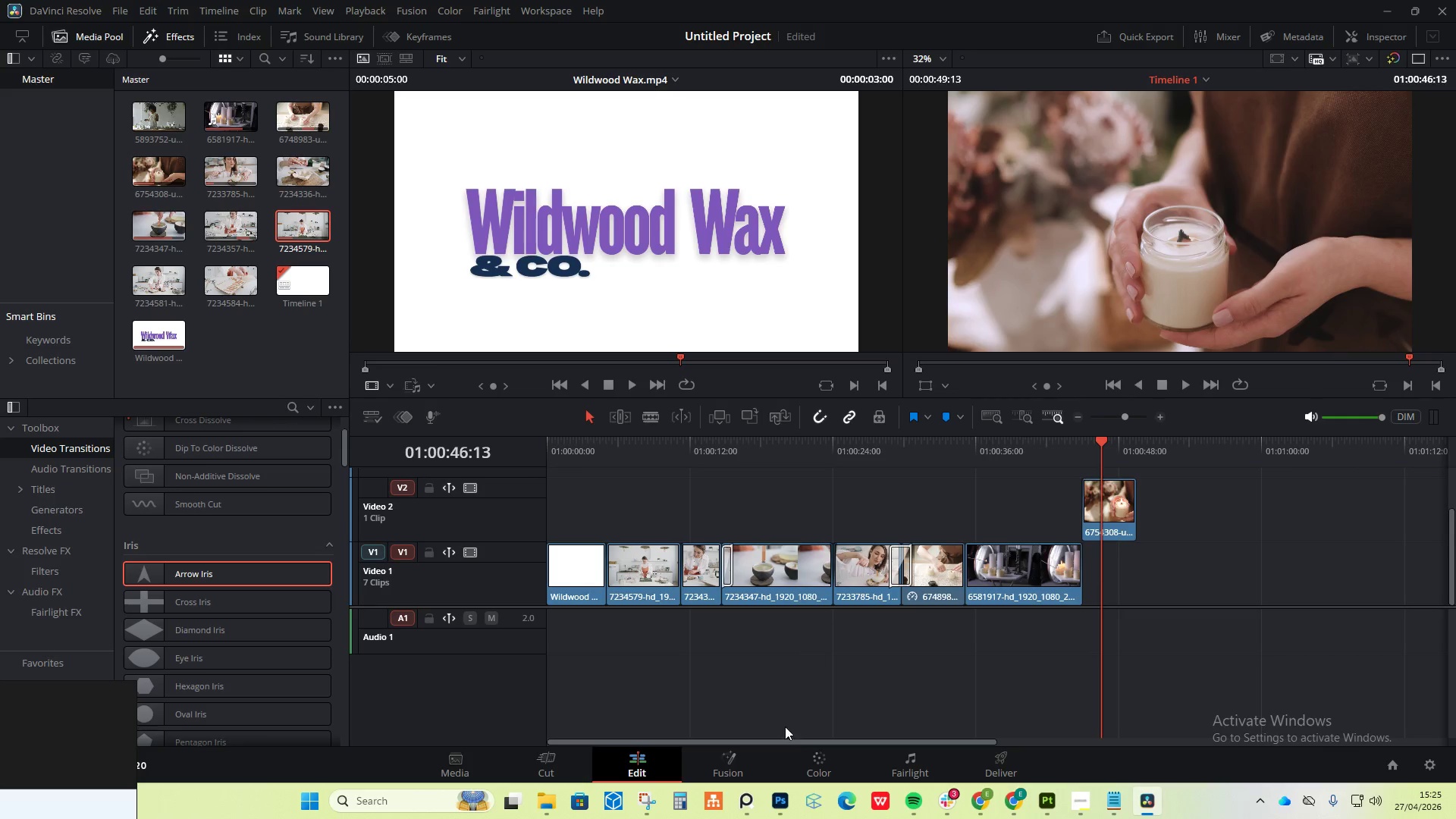 
left_click_drag(start_coordinate=[777, 740], to_coordinate=[662, 733])
 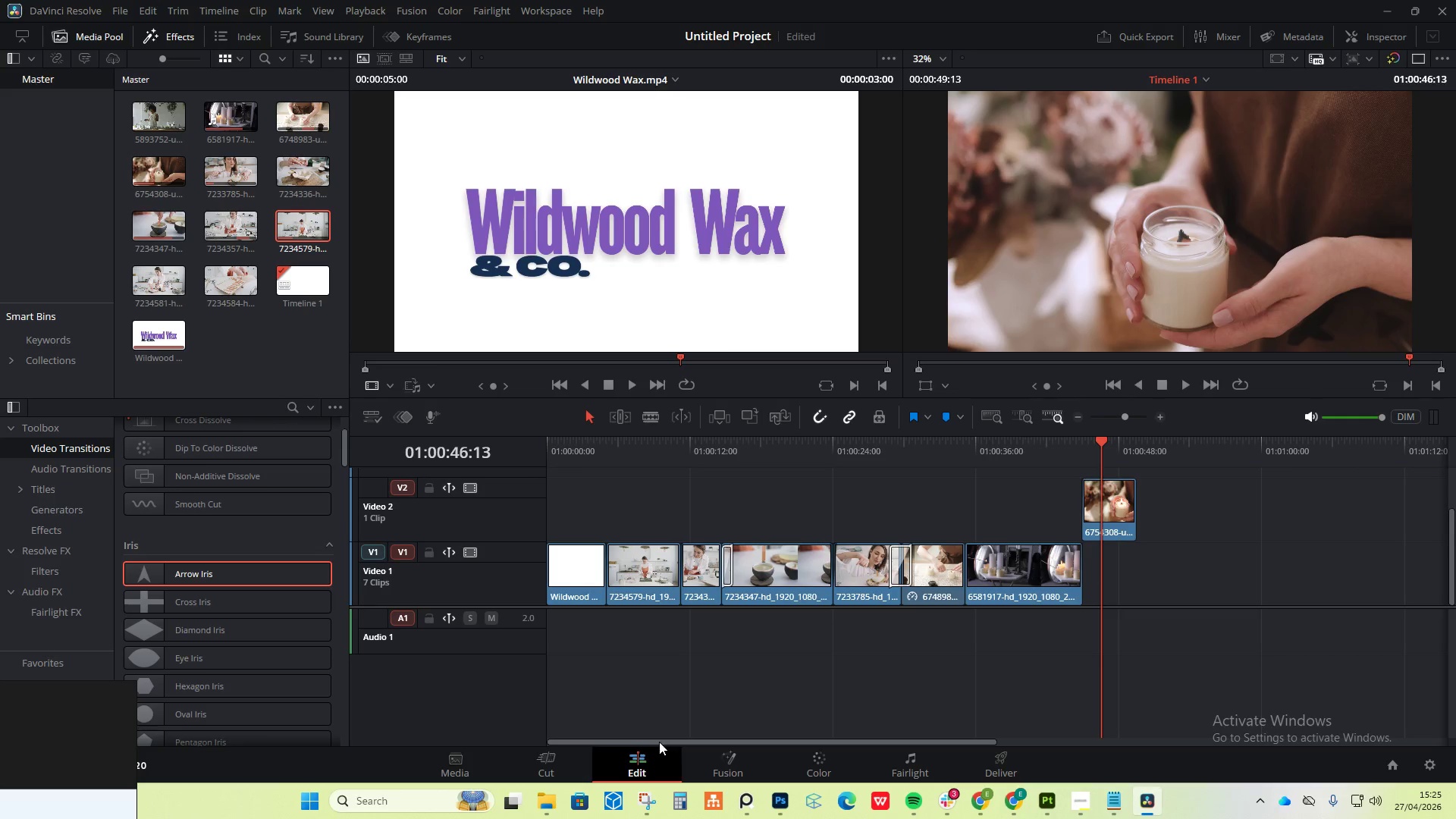 
left_click_drag(start_coordinate=[664, 742], to_coordinate=[601, 736])
 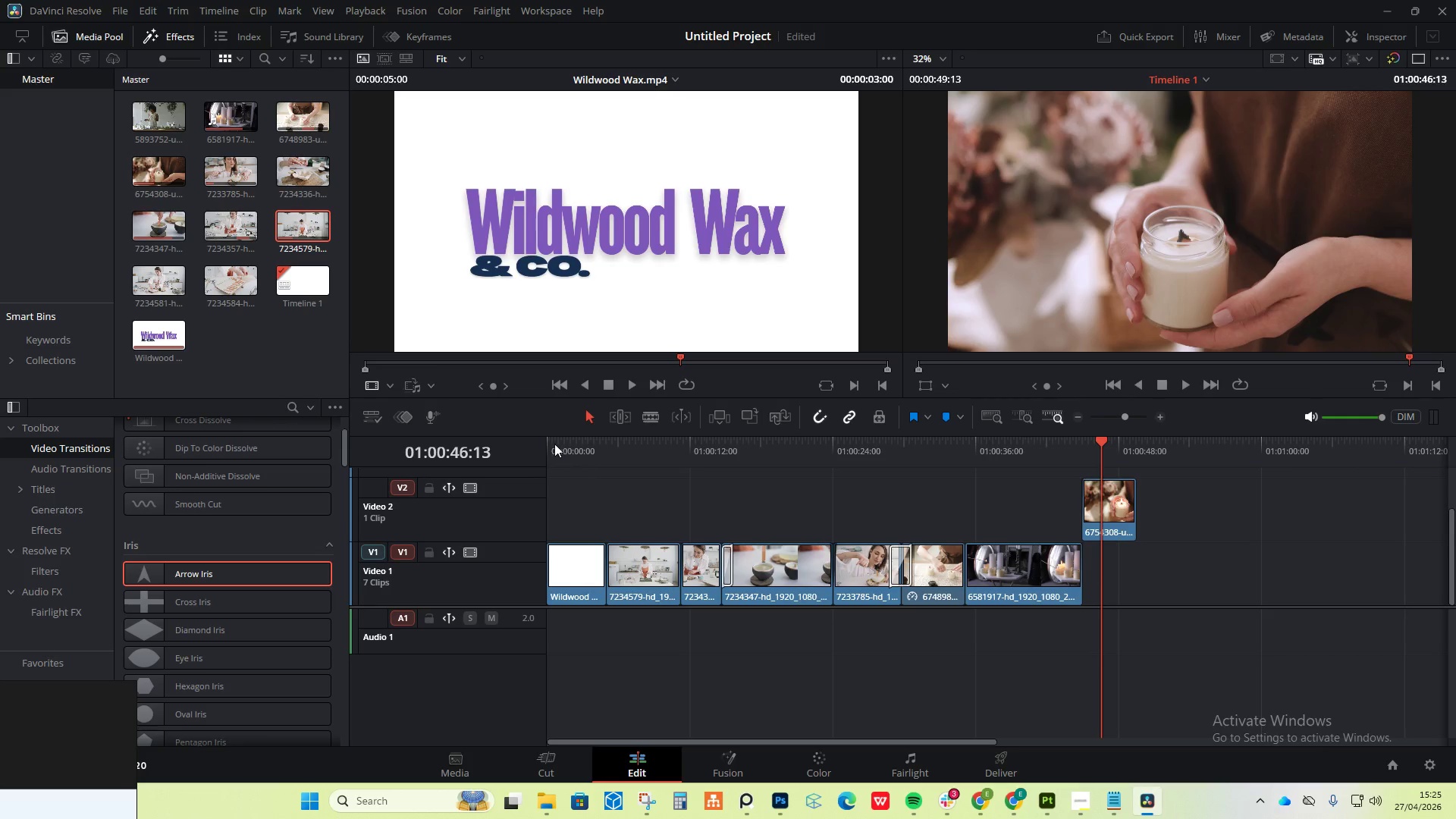 
left_click_drag(start_coordinate=[554, 444], to_coordinate=[538, 441])
 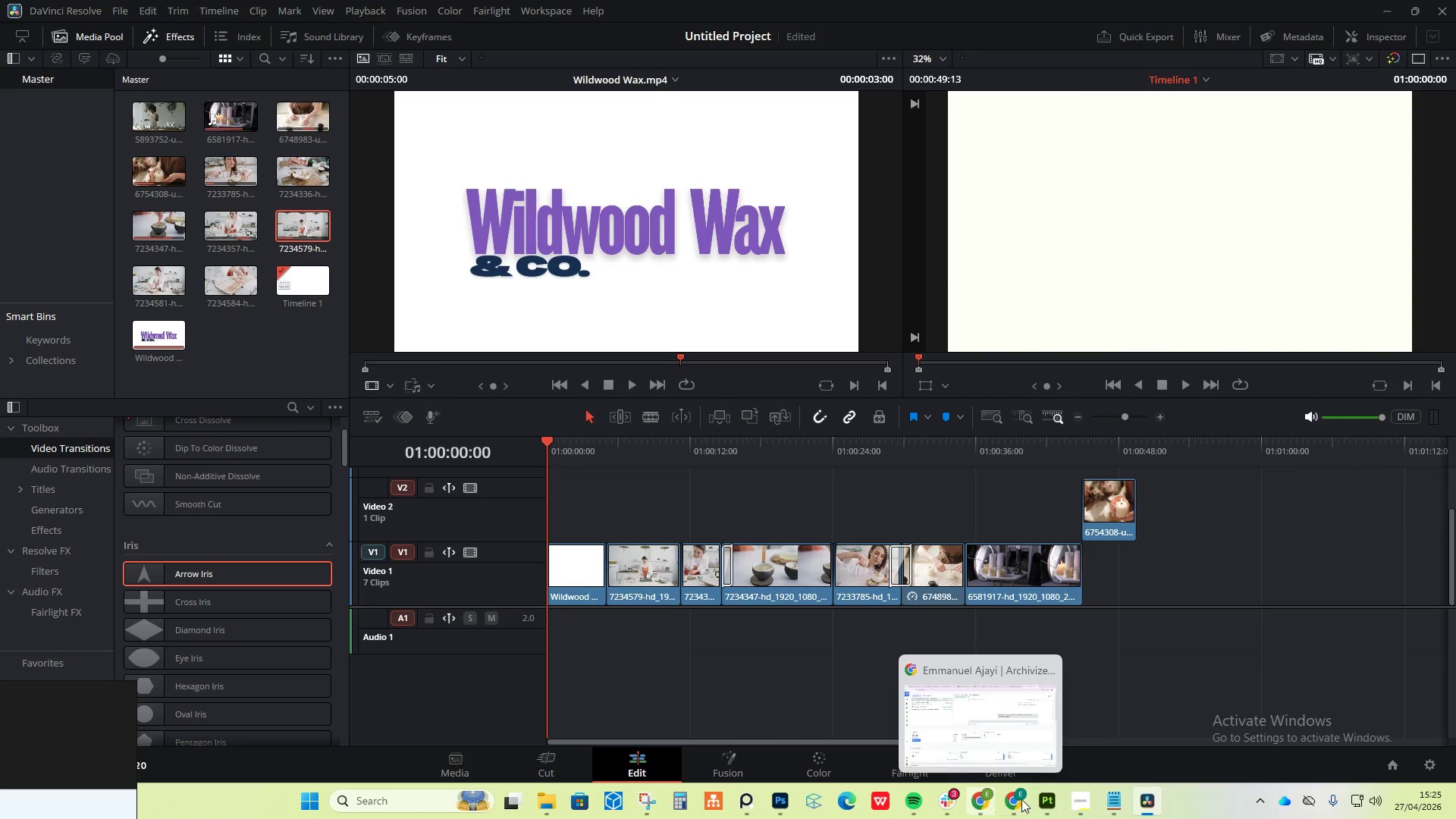 
left_click([1075, 800])